 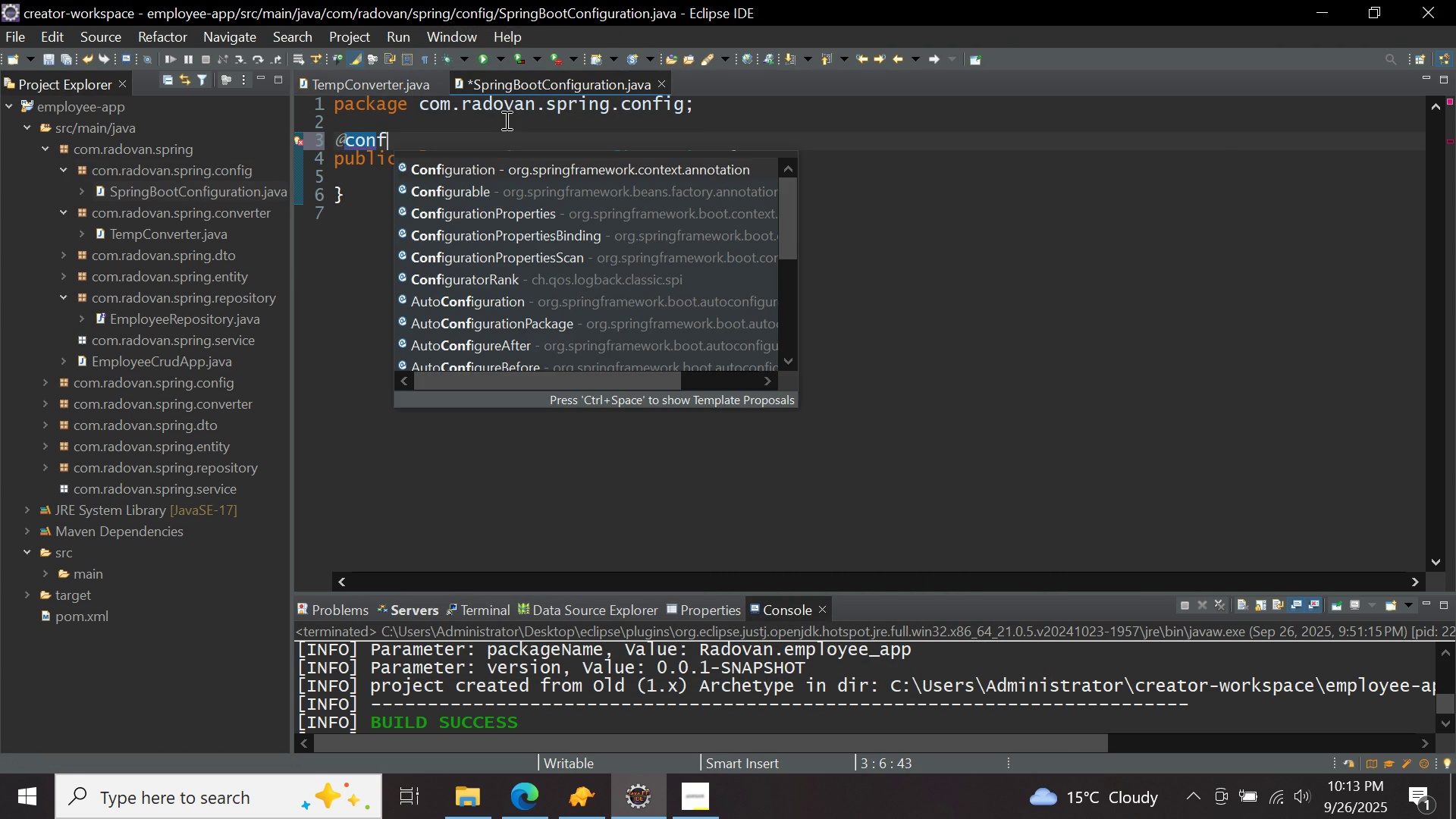 
key(Control+ControlLeft)
 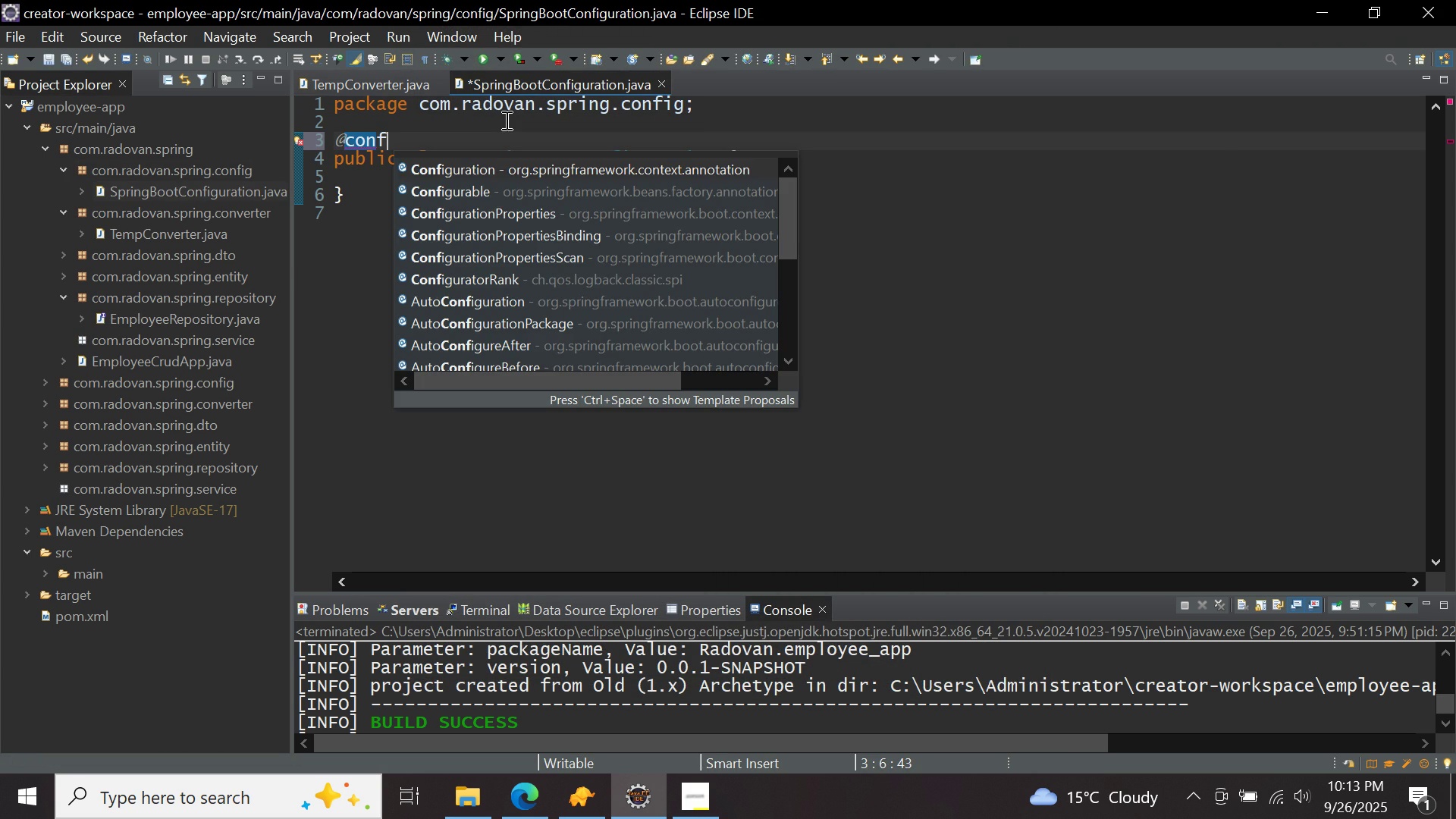 
key(Control+Space)
 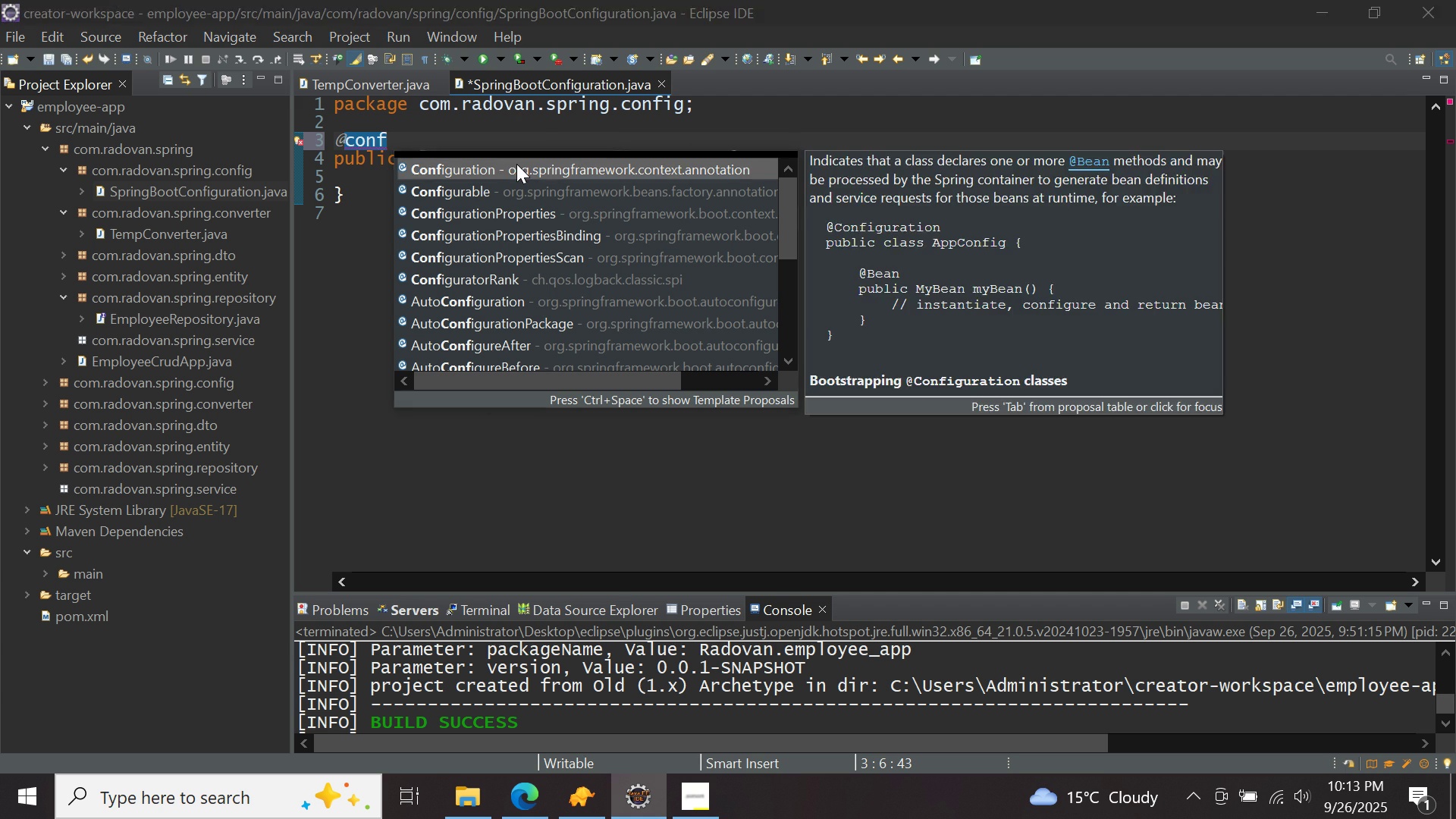 
double_click([516, 164])
 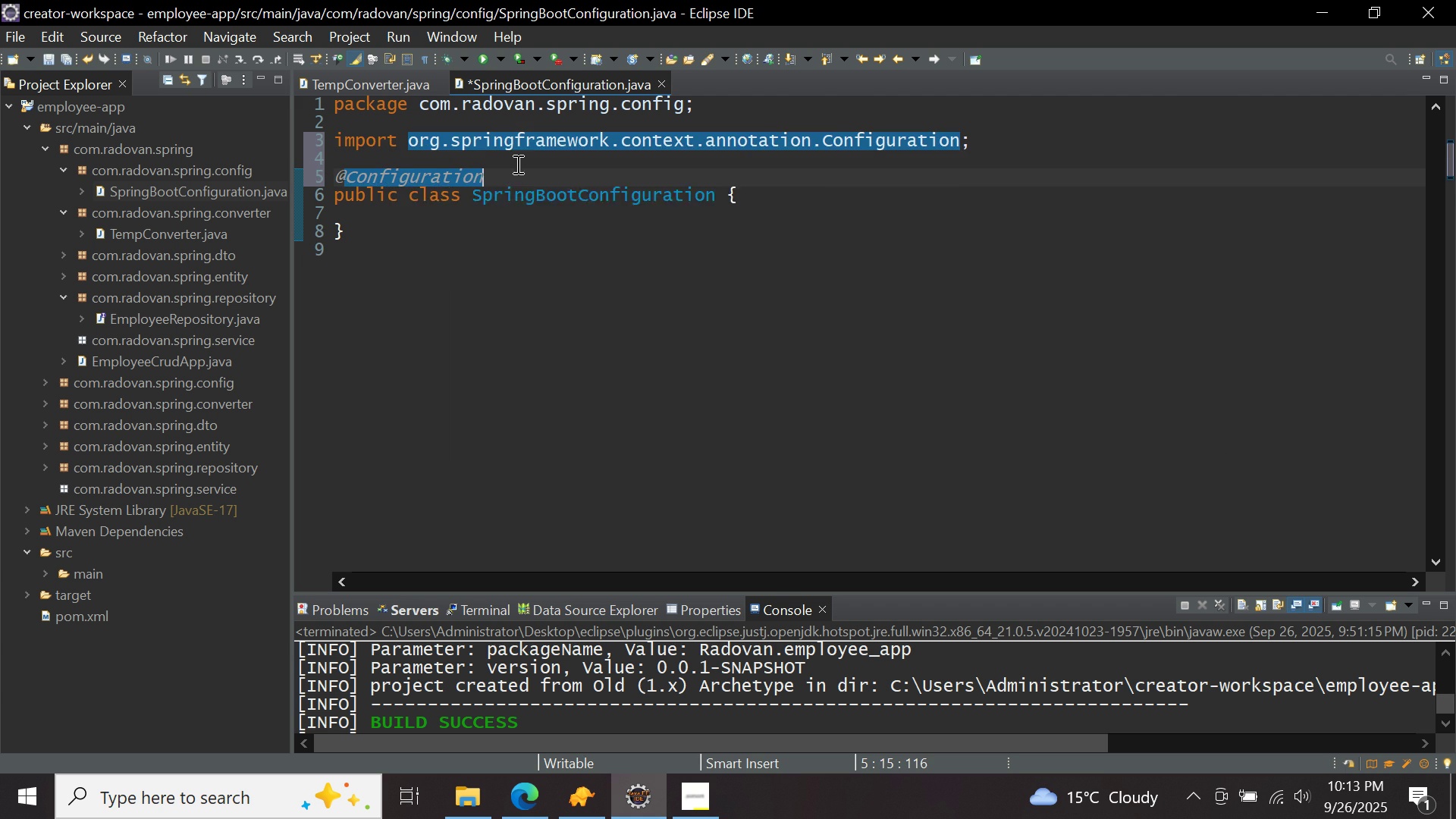 
key(Enter)